 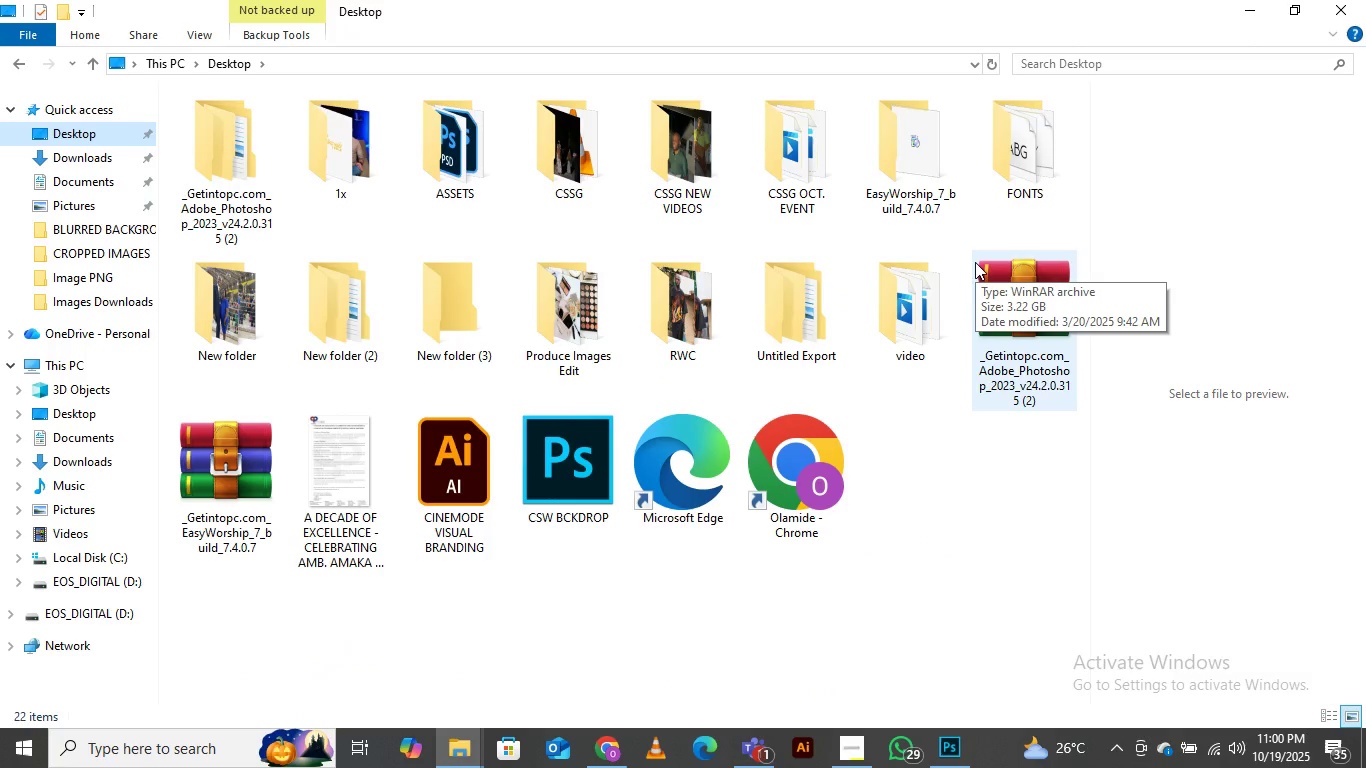 
scroll: coordinate [950, 468], scroll_direction: down, amount: 2.0
 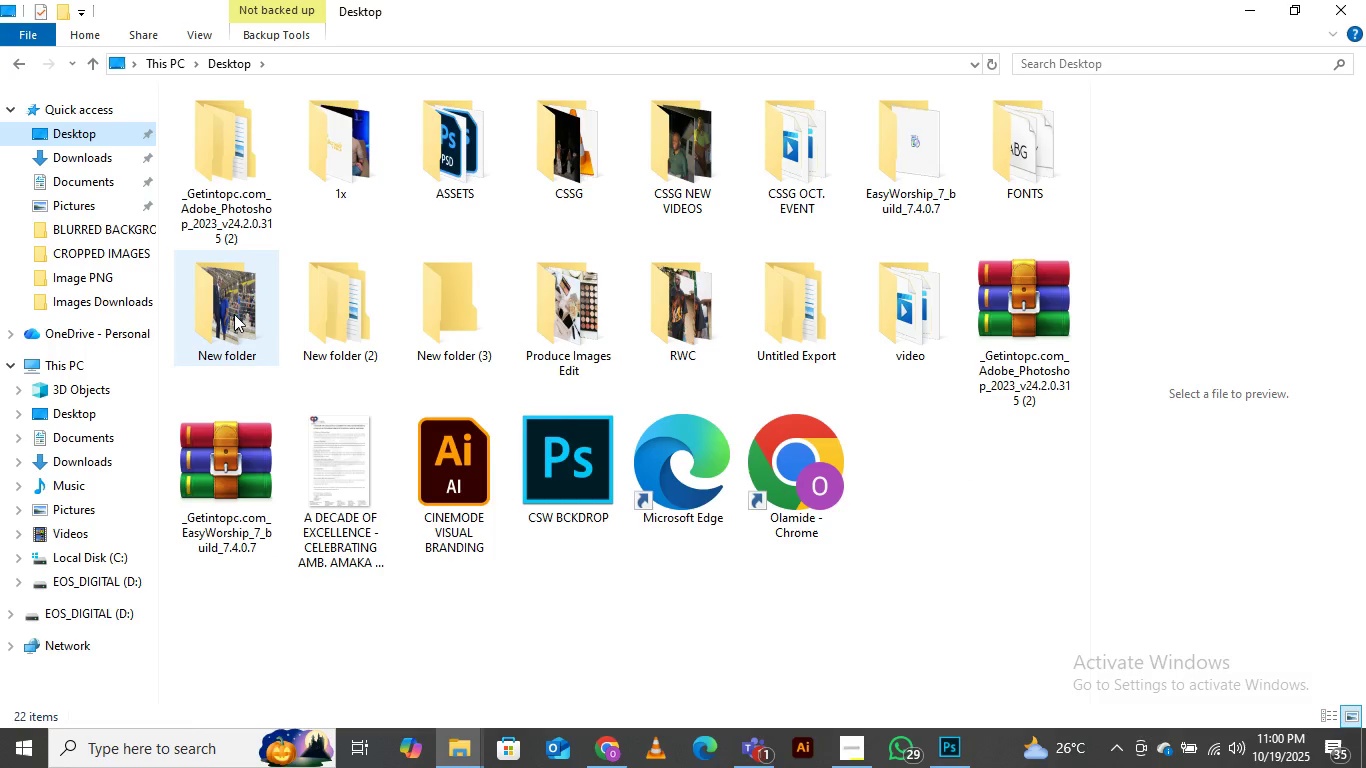 
double_click([234, 314])
 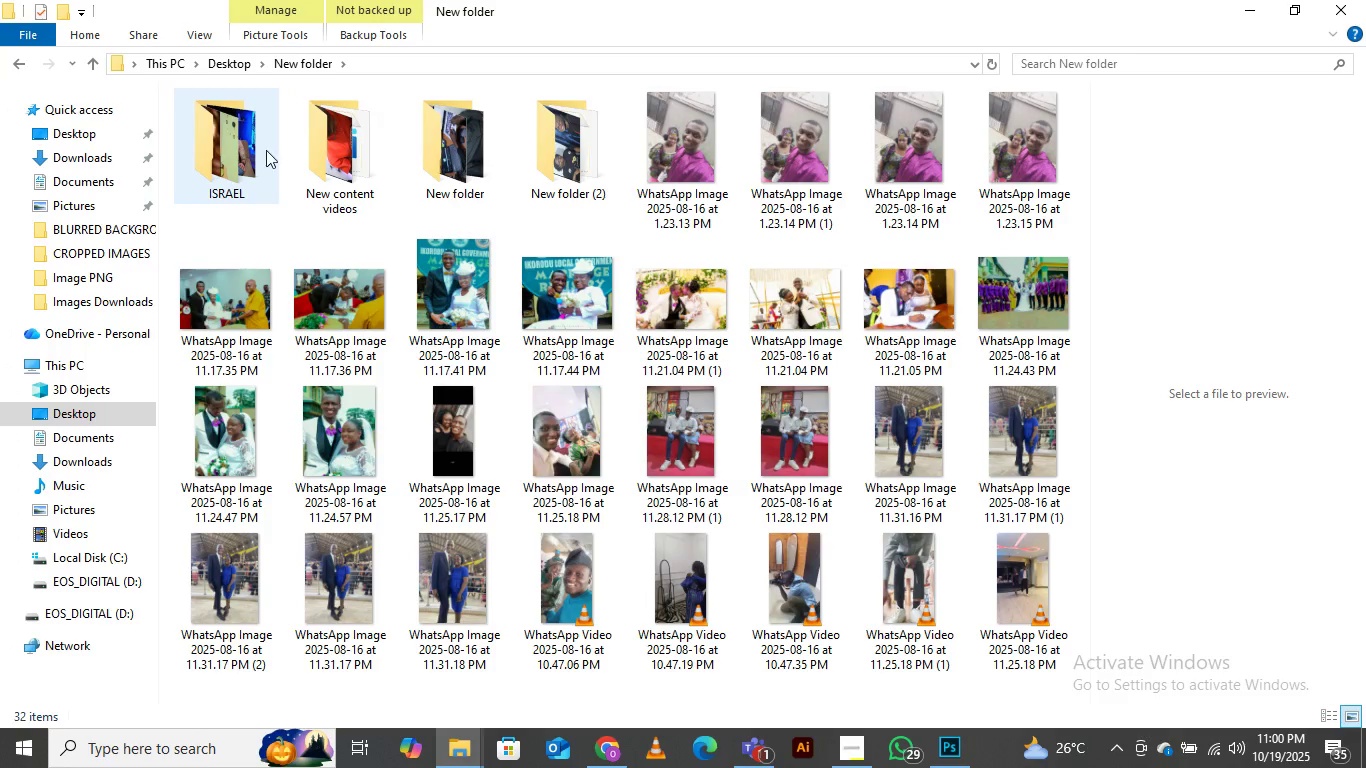 
wait(5.18)
 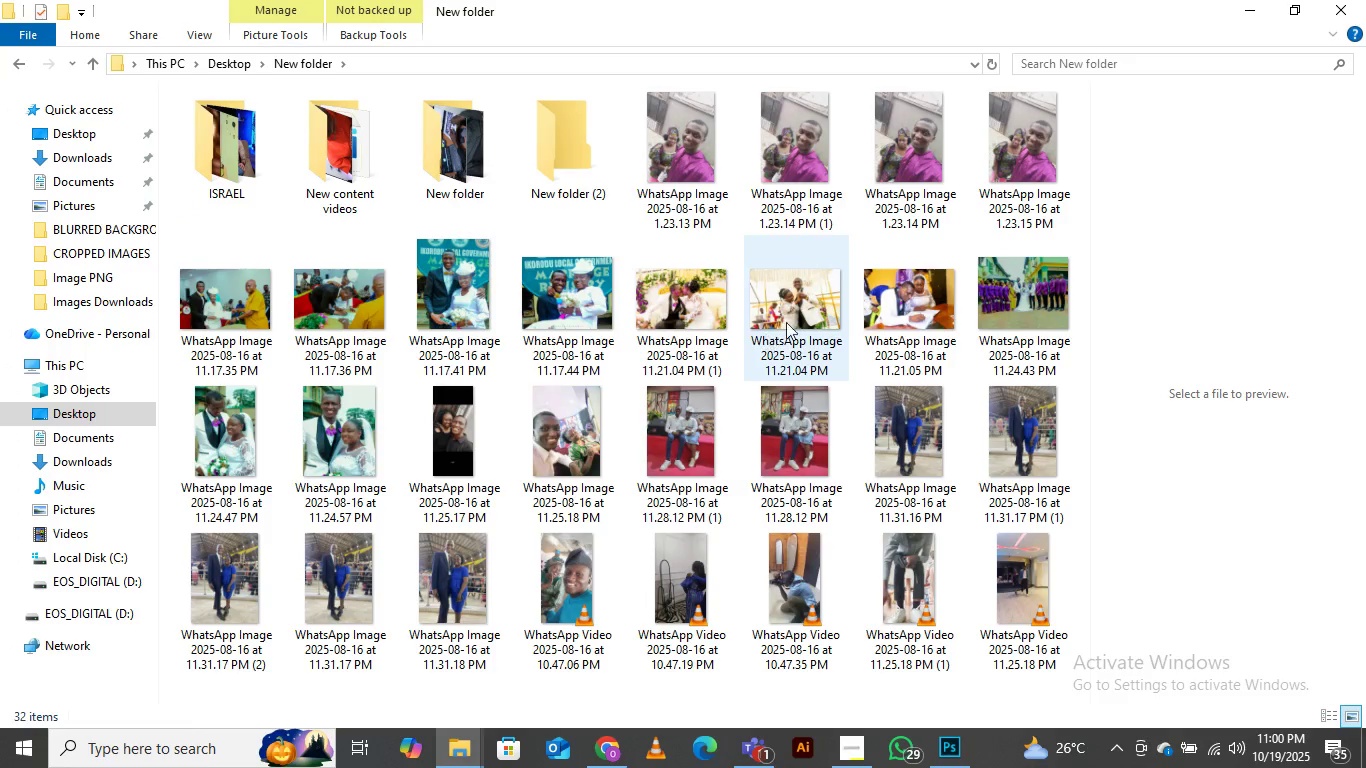 
left_click([573, 139])
 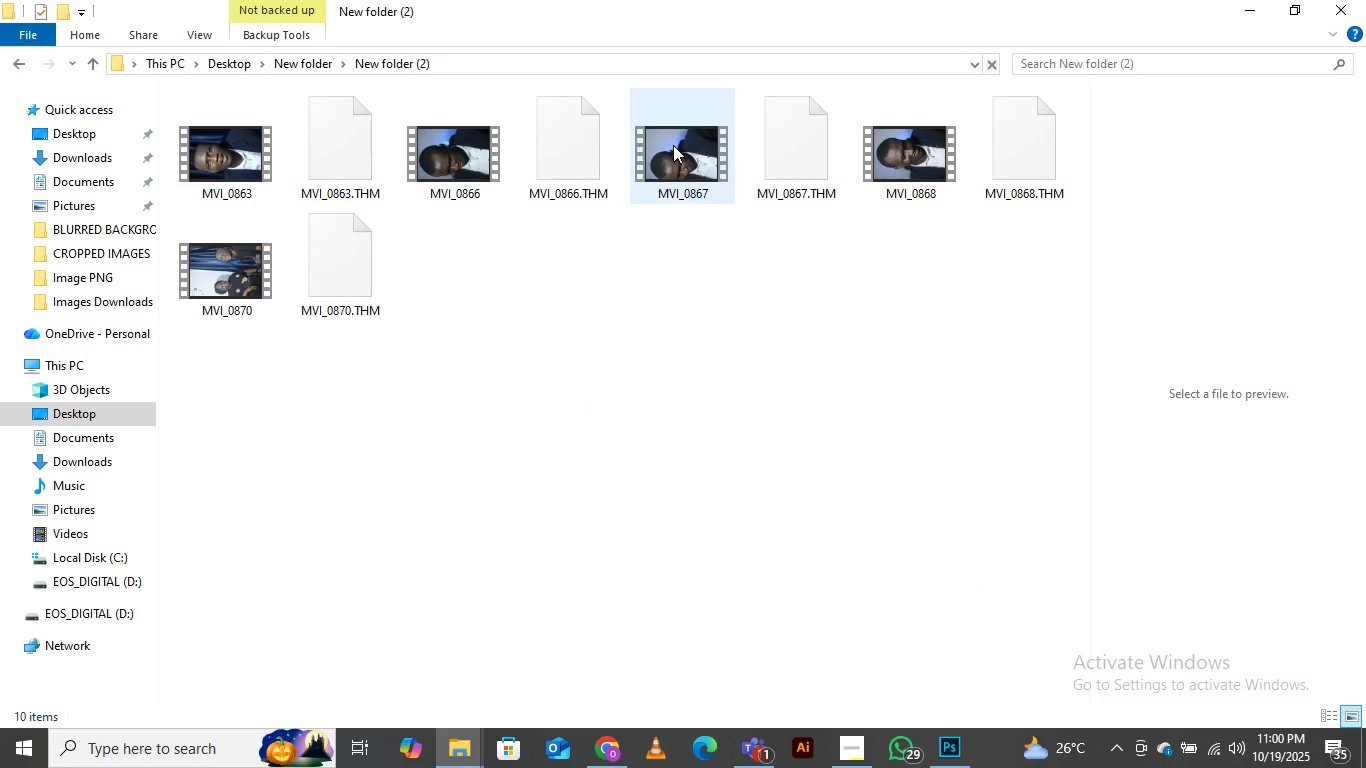 
wait(13.81)
 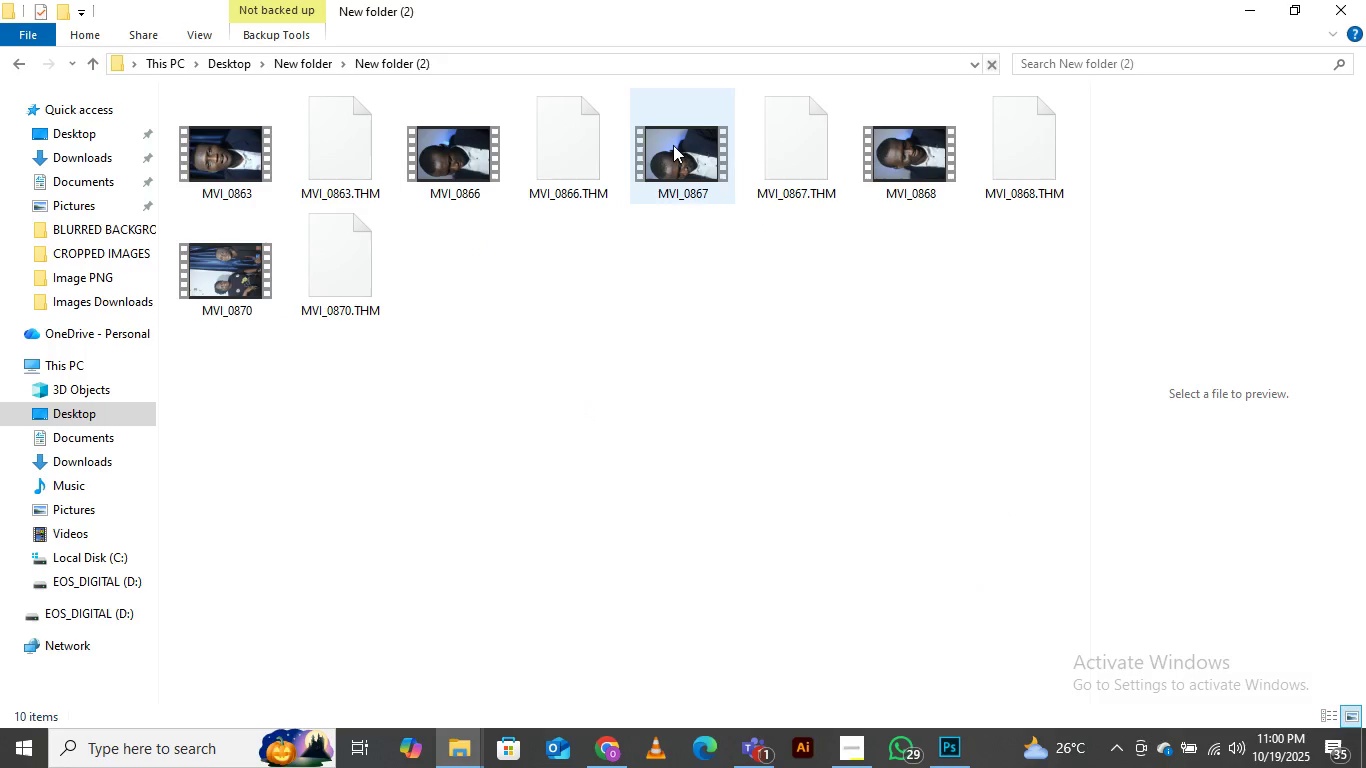 
double_click([237, 152])
 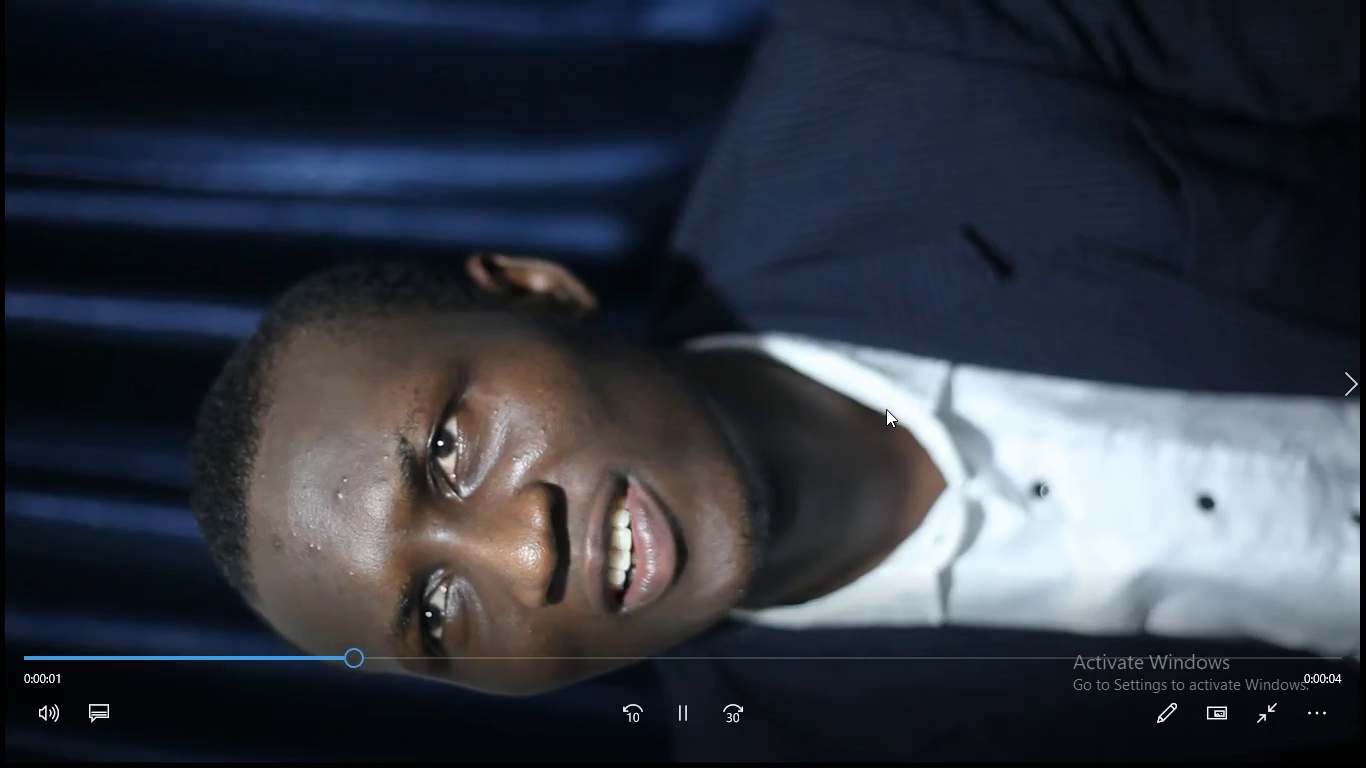 
wait(10.69)
 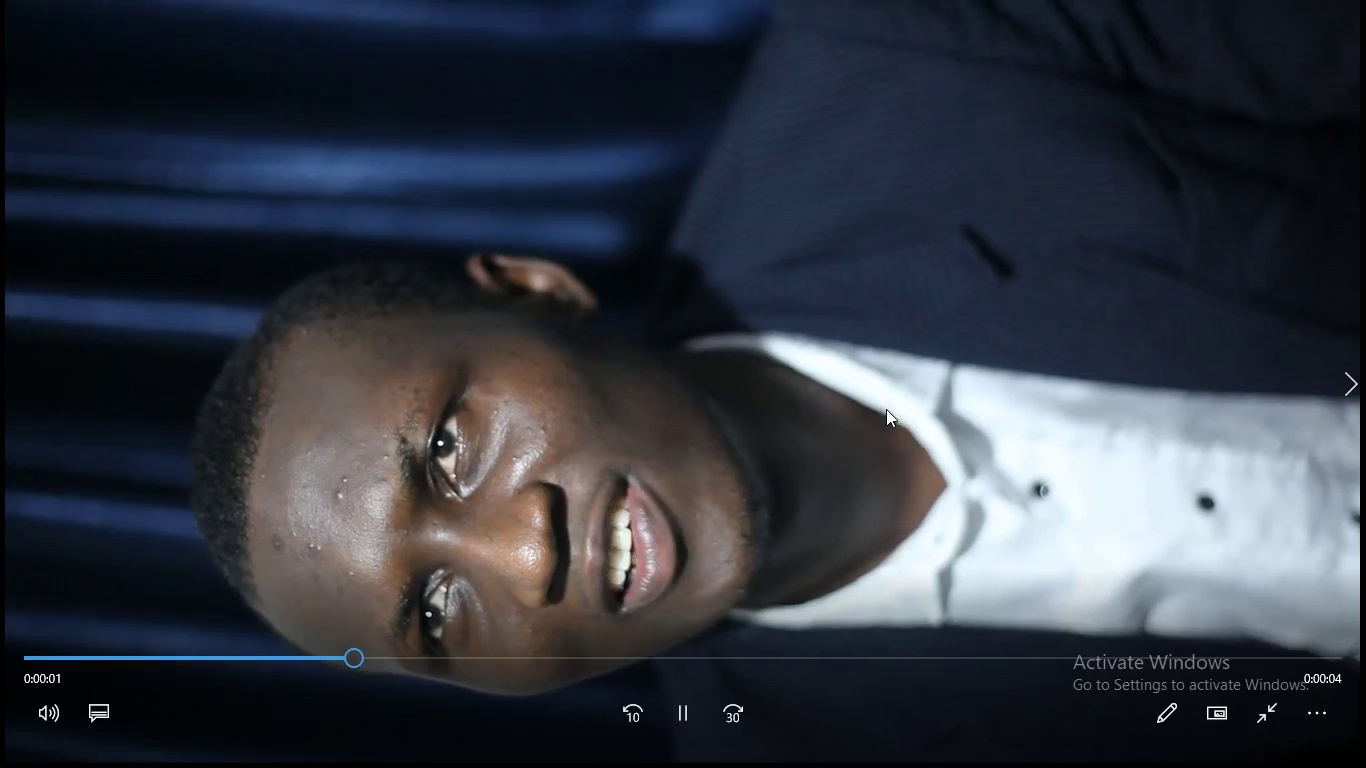 
left_click([1319, 709])
 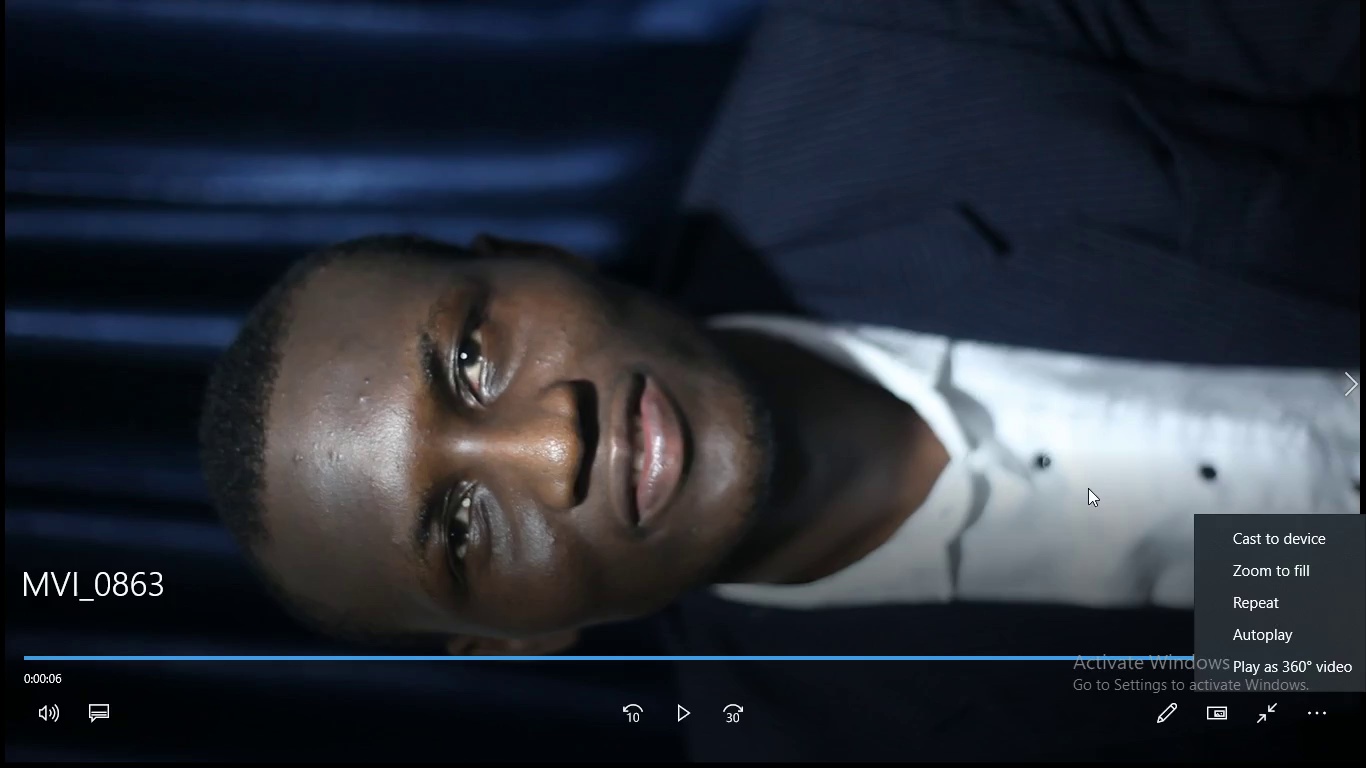 
left_click([951, 385])
 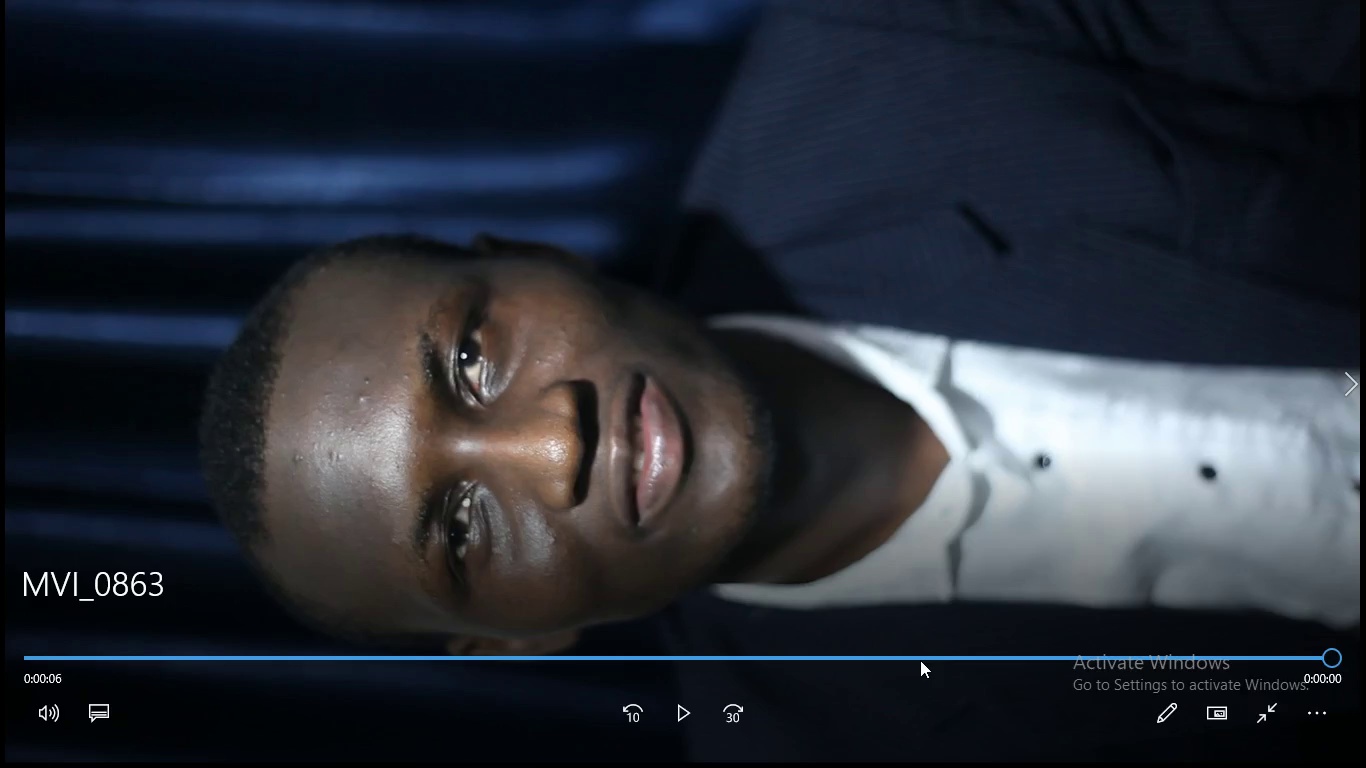 
key(Space)
 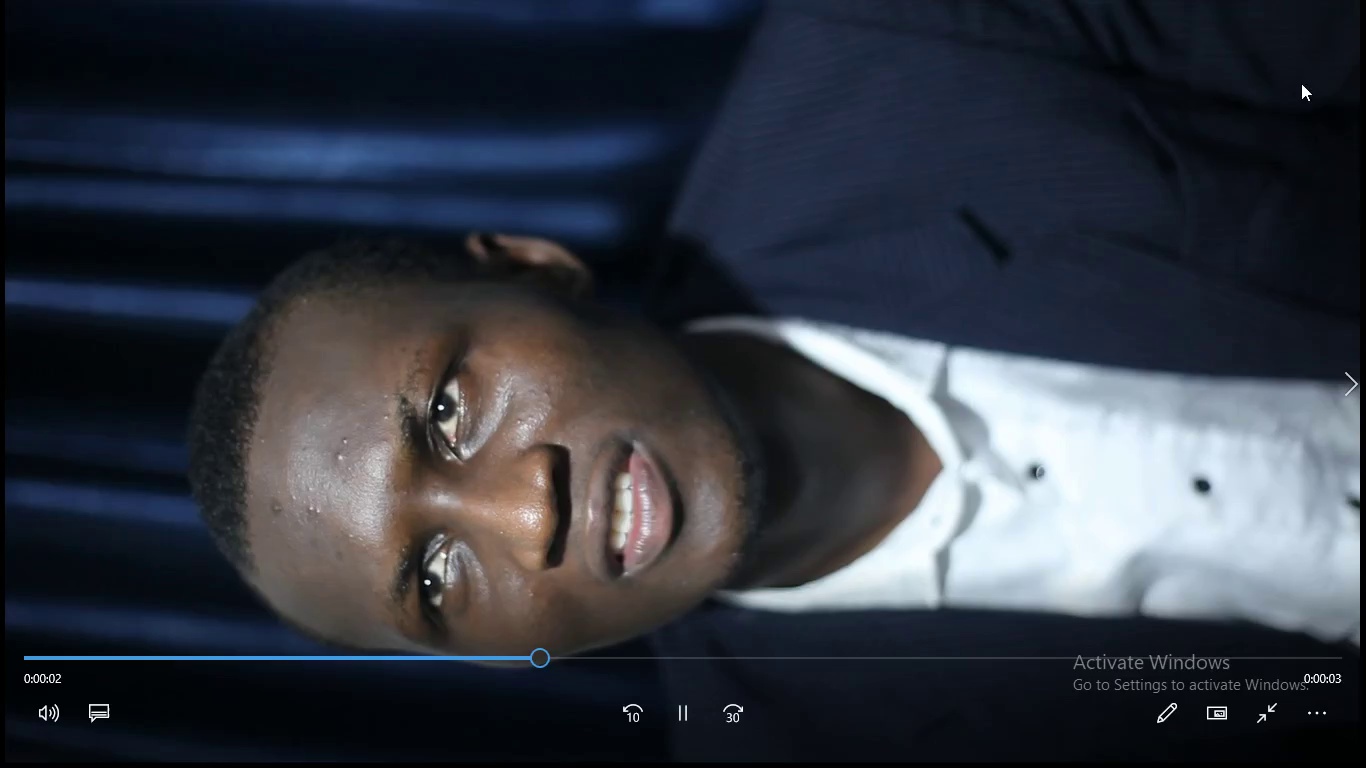 
left_click([1347, 369])
 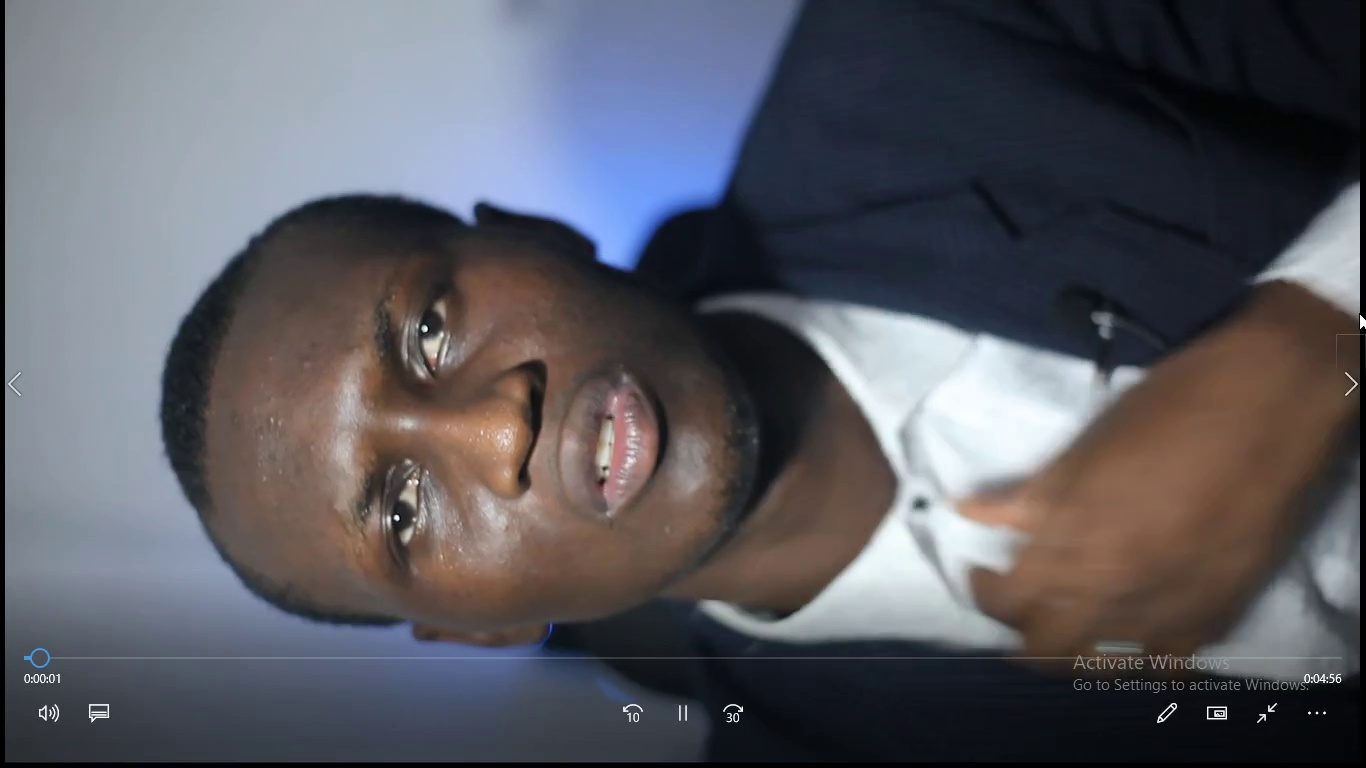 
left_click([1344, 391])
 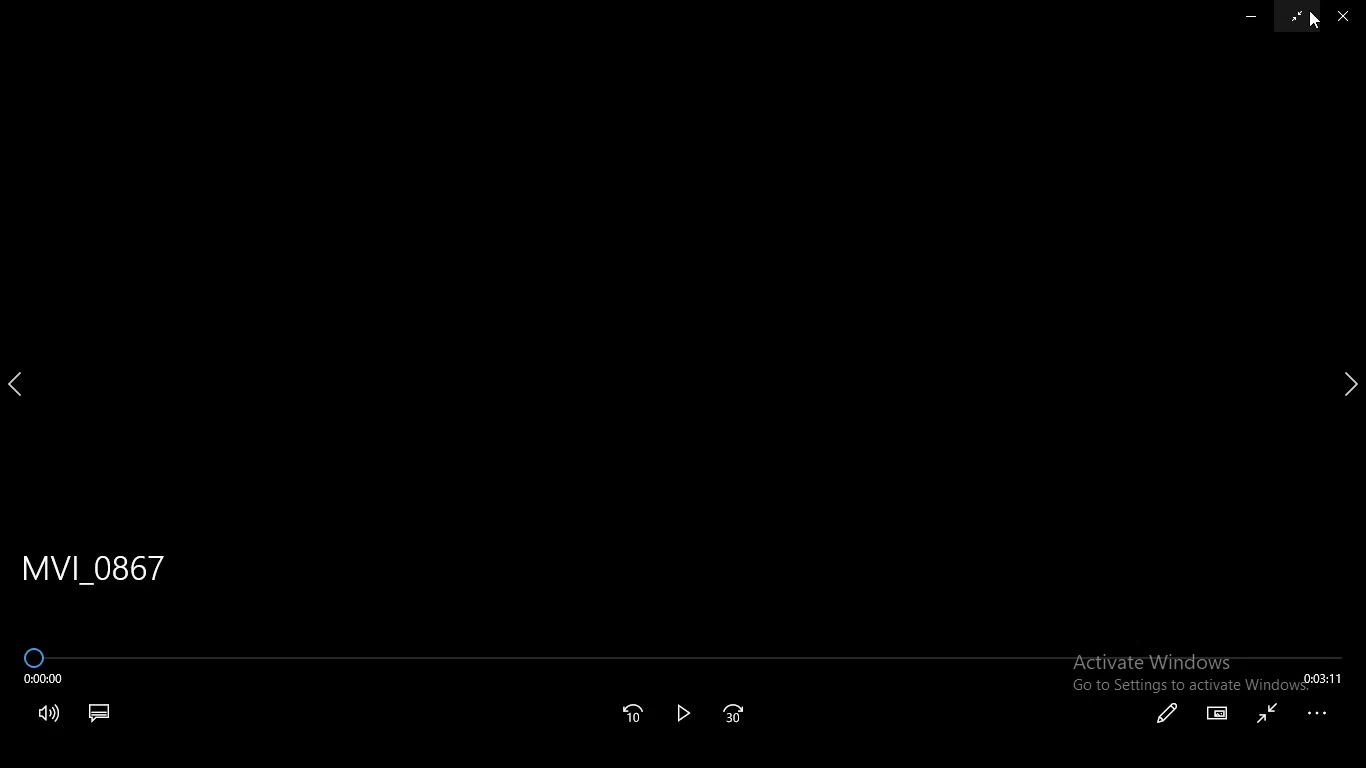 
left_click([1338, 10])
 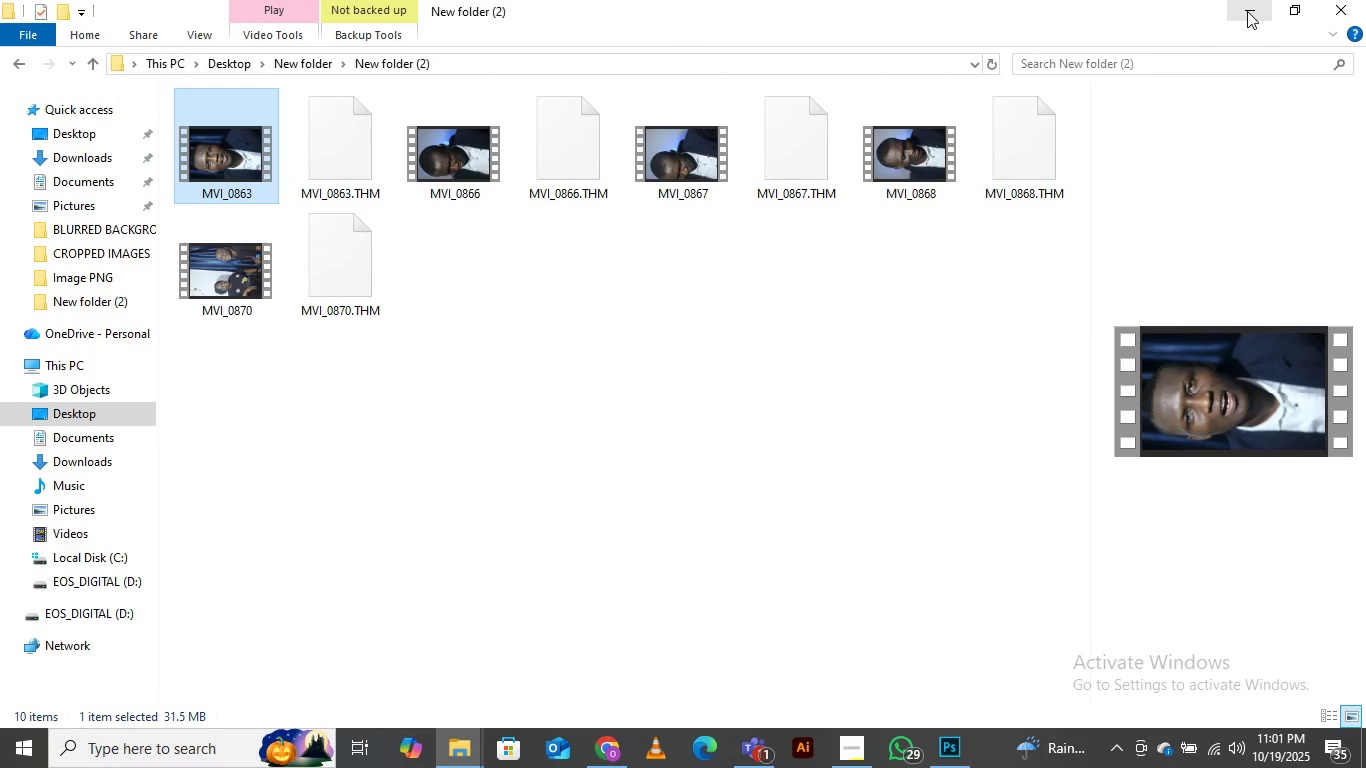 
wait(5.02)
 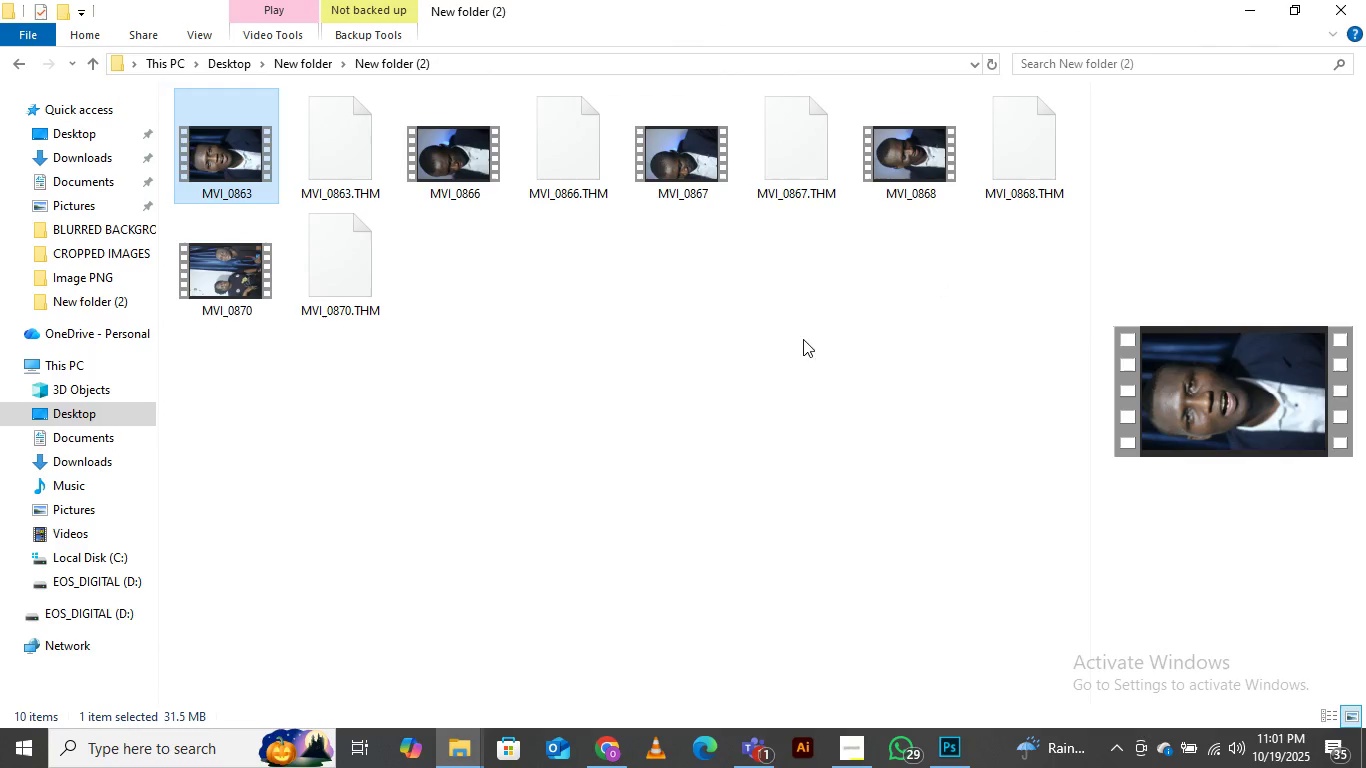 
left_click([1247, 11])
 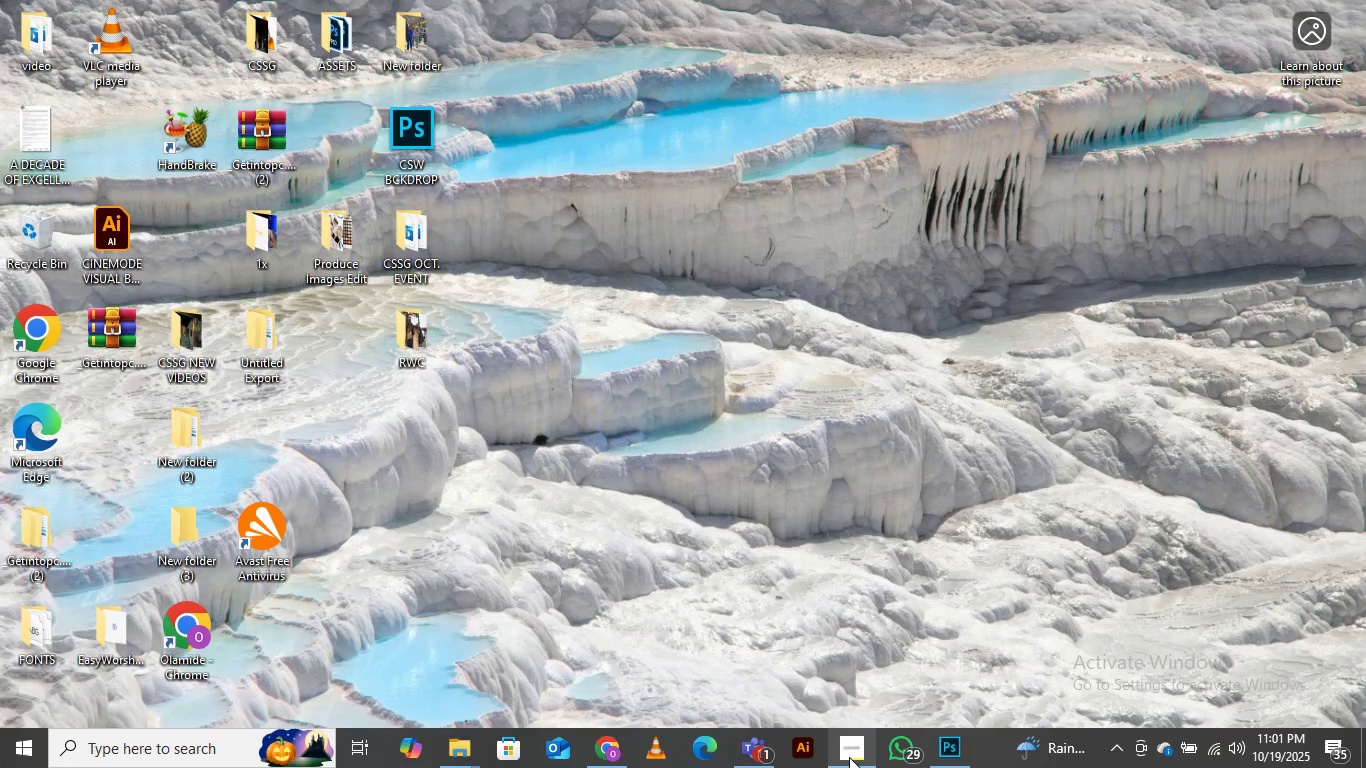 
left_click([848, 757])